 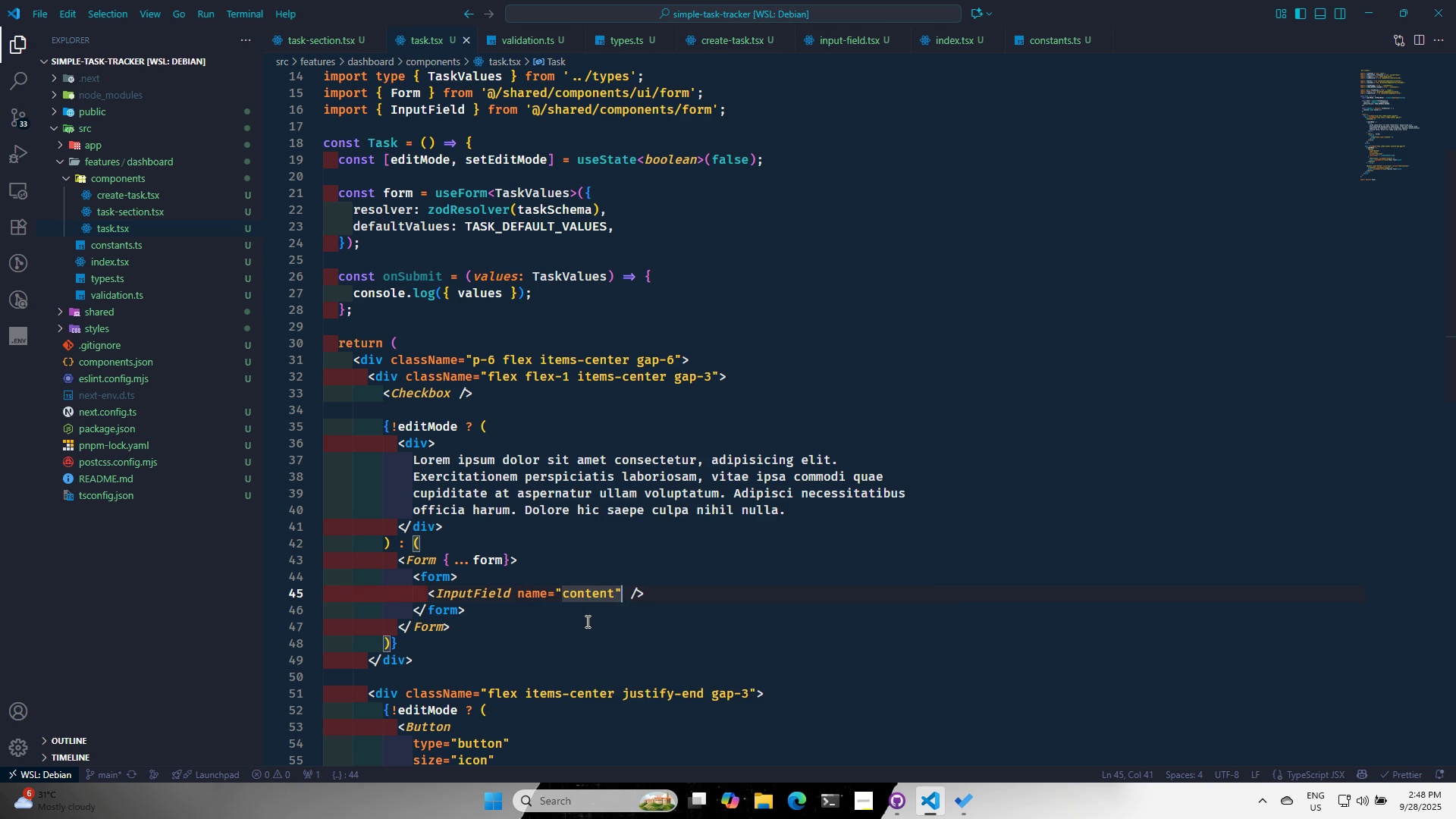 
key(Control+S)
 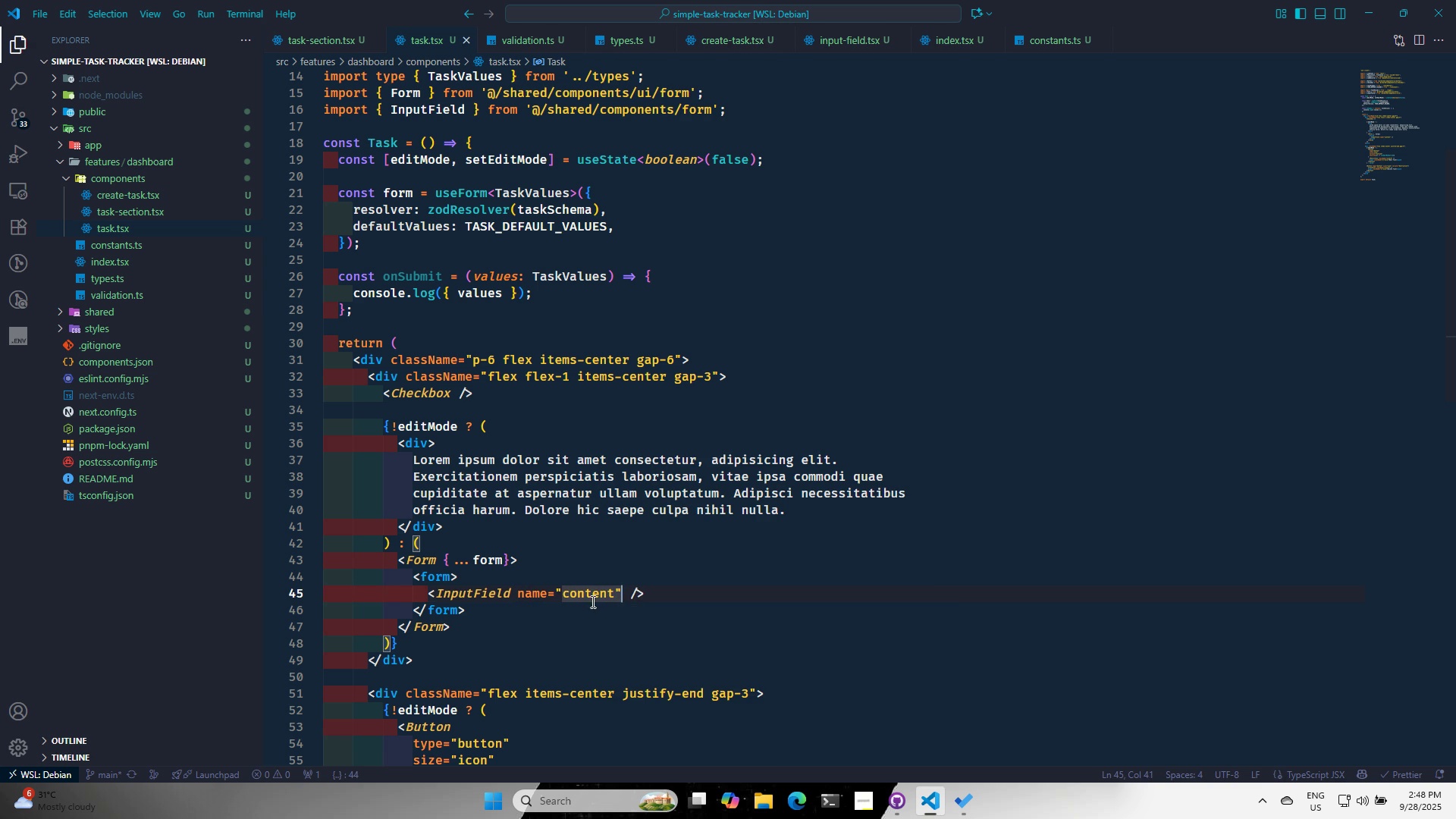 
left_click([592, 611])
 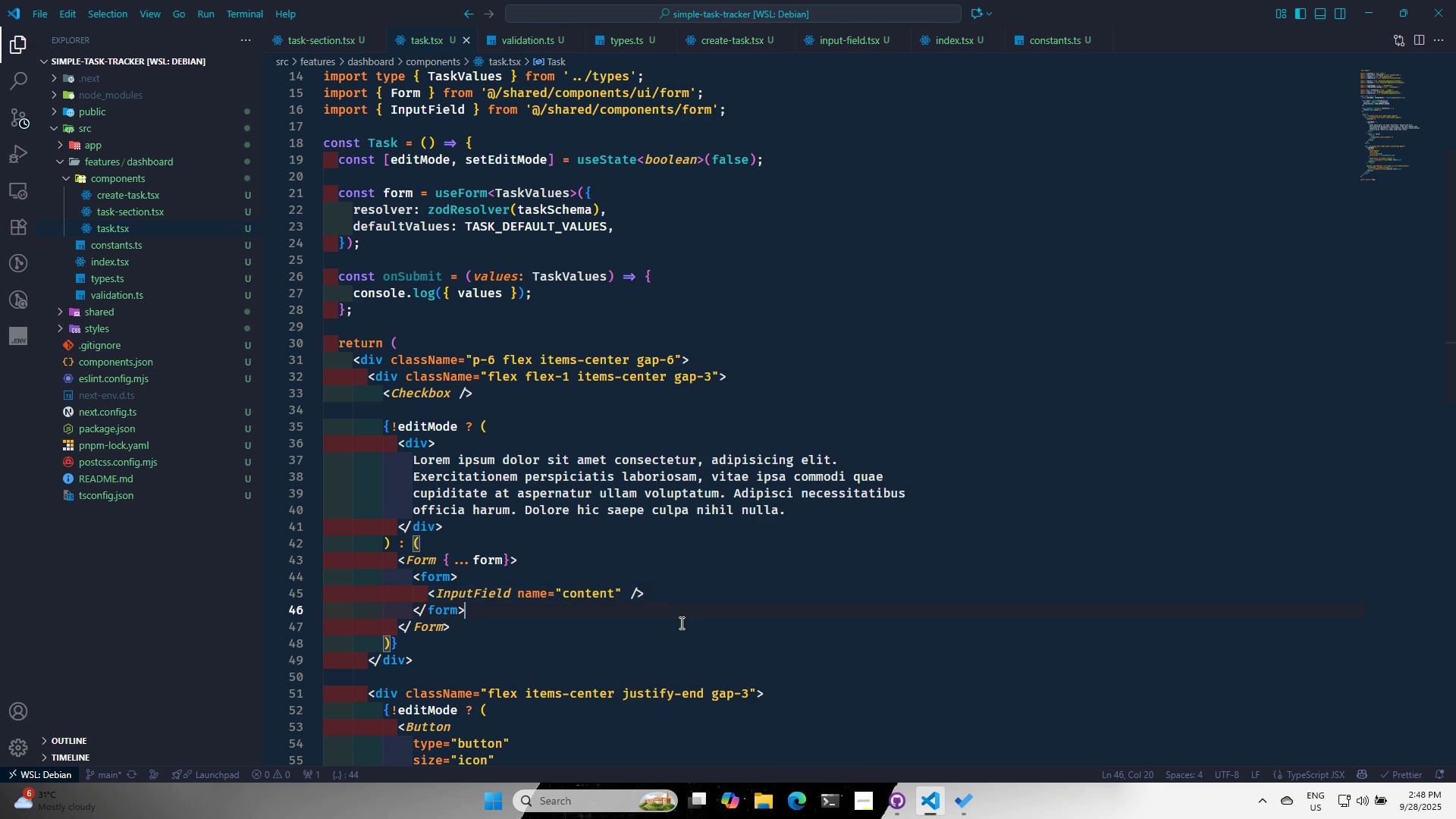 
key(Alt+AltLeft)
 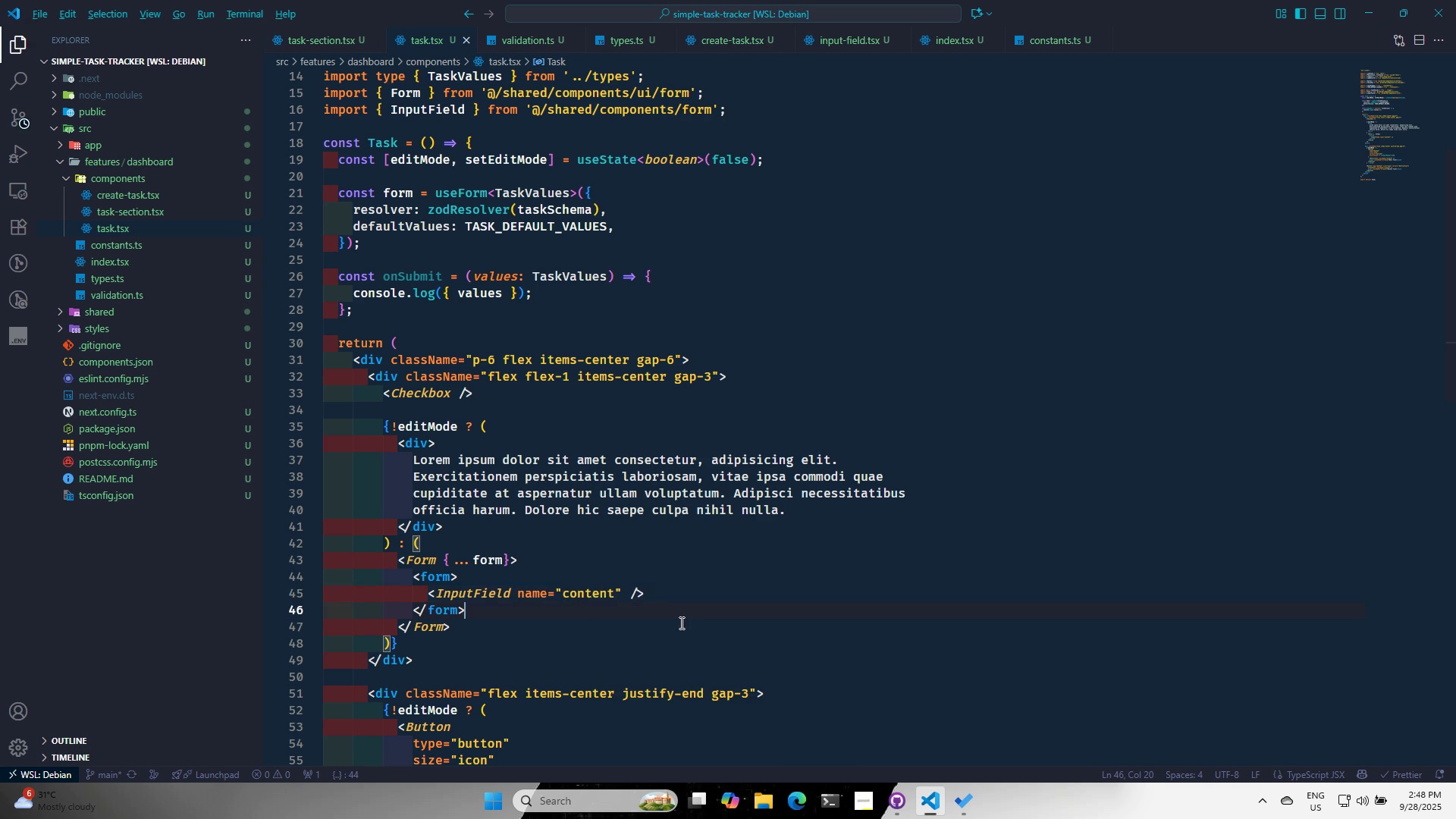 
key(Alt+Tab)
 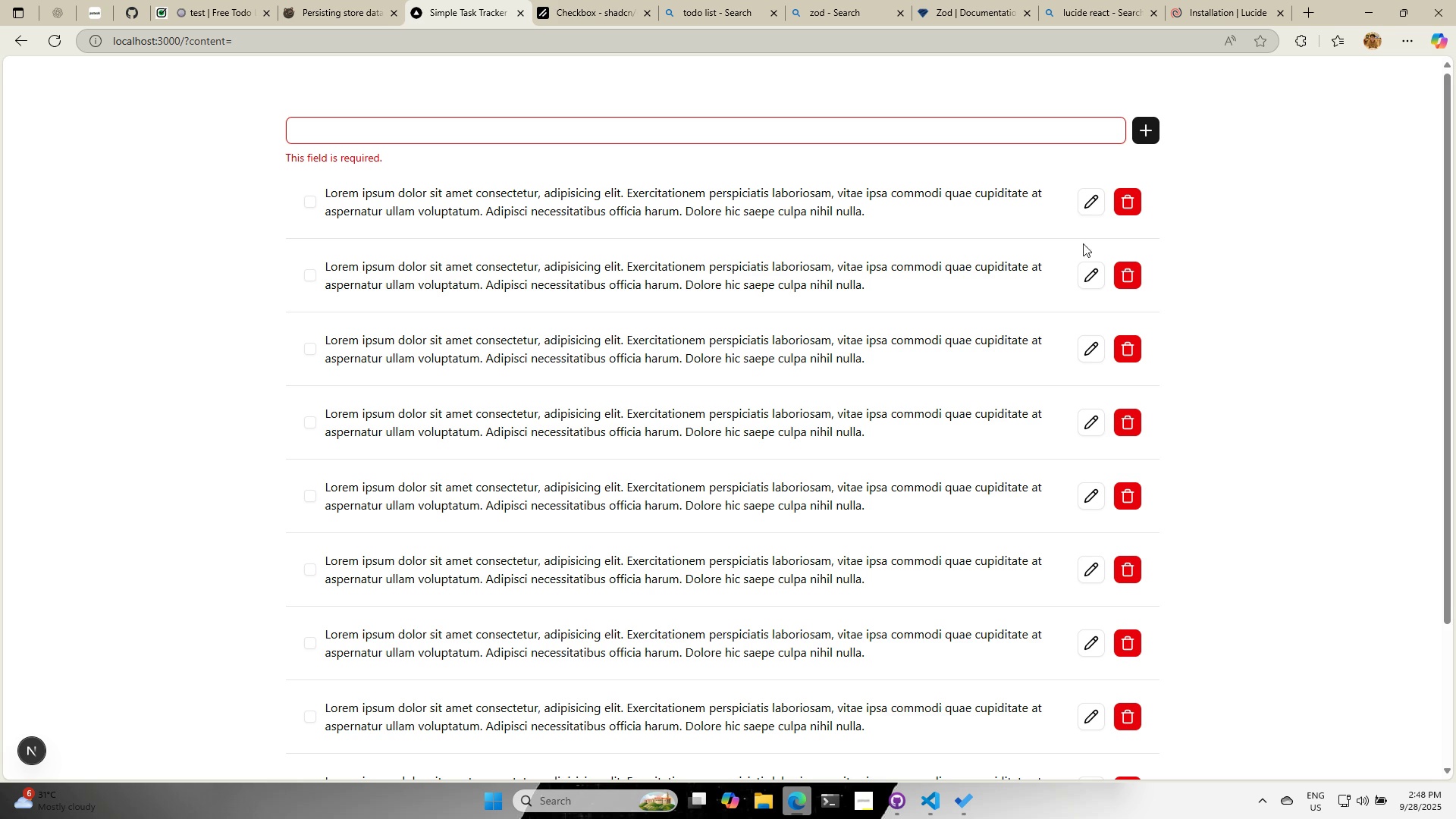 
left_click([1091, 206])
 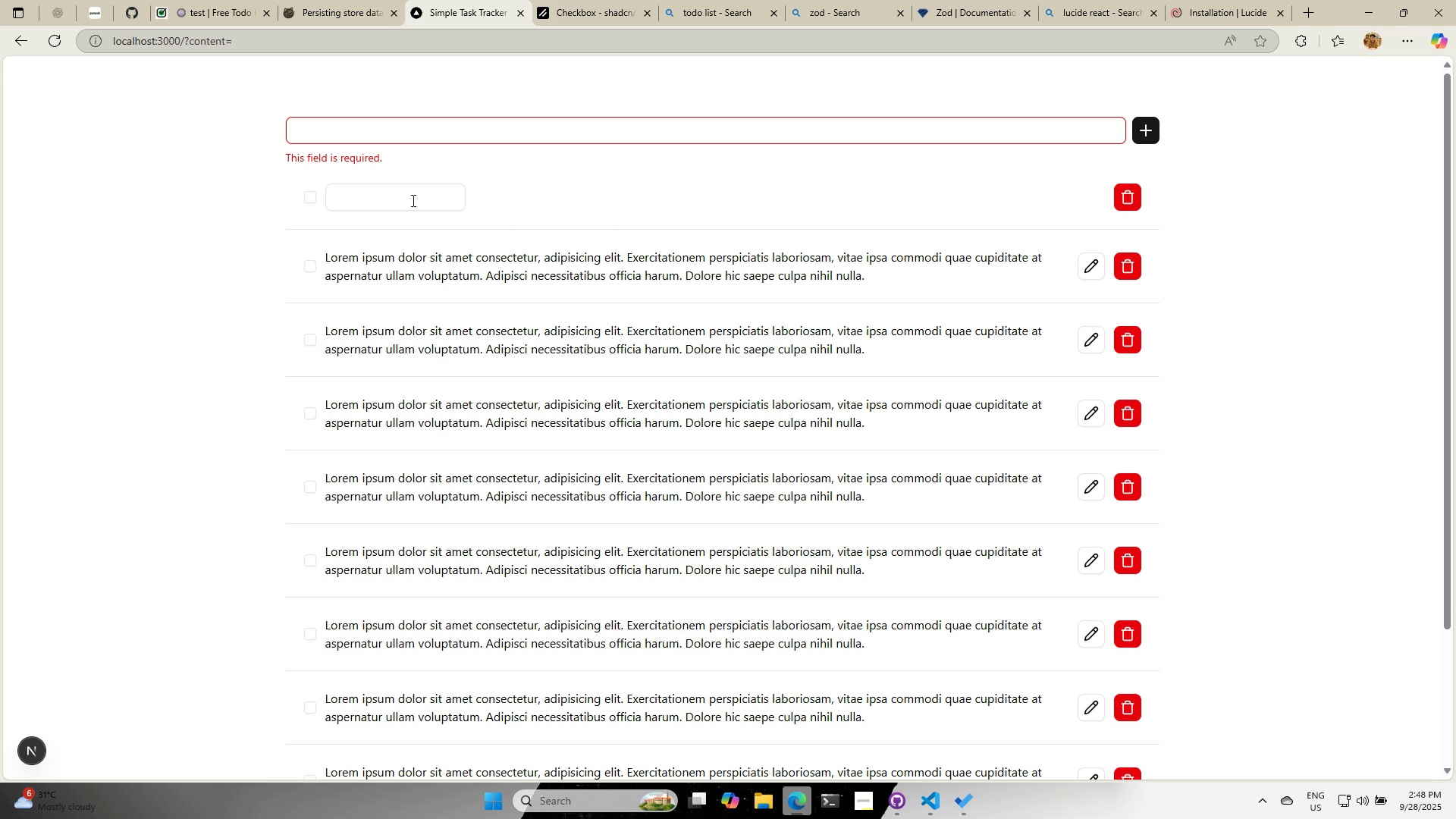 
left_click([409, 198])
 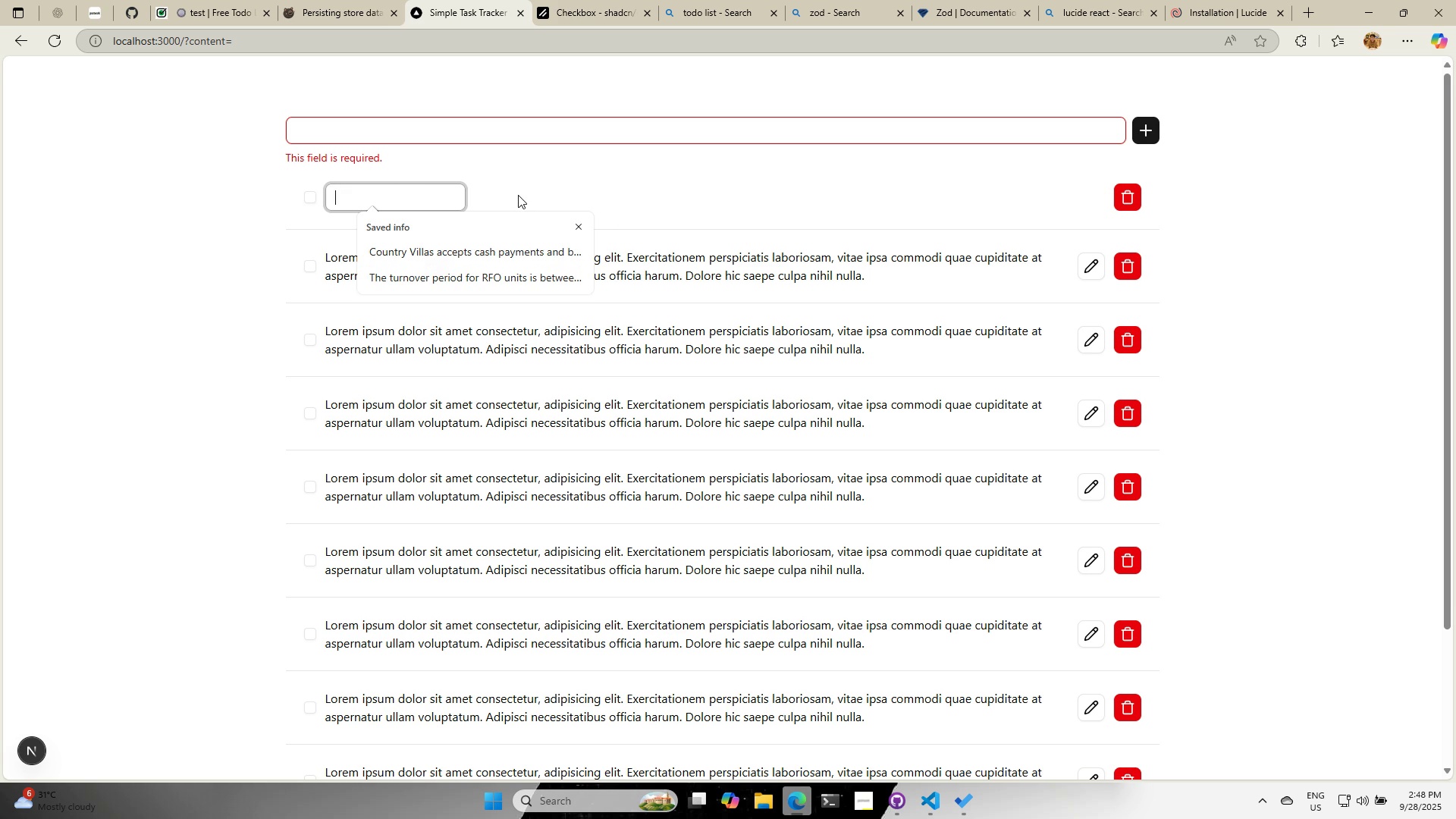 
type(dasdsadsadsadasdas)
 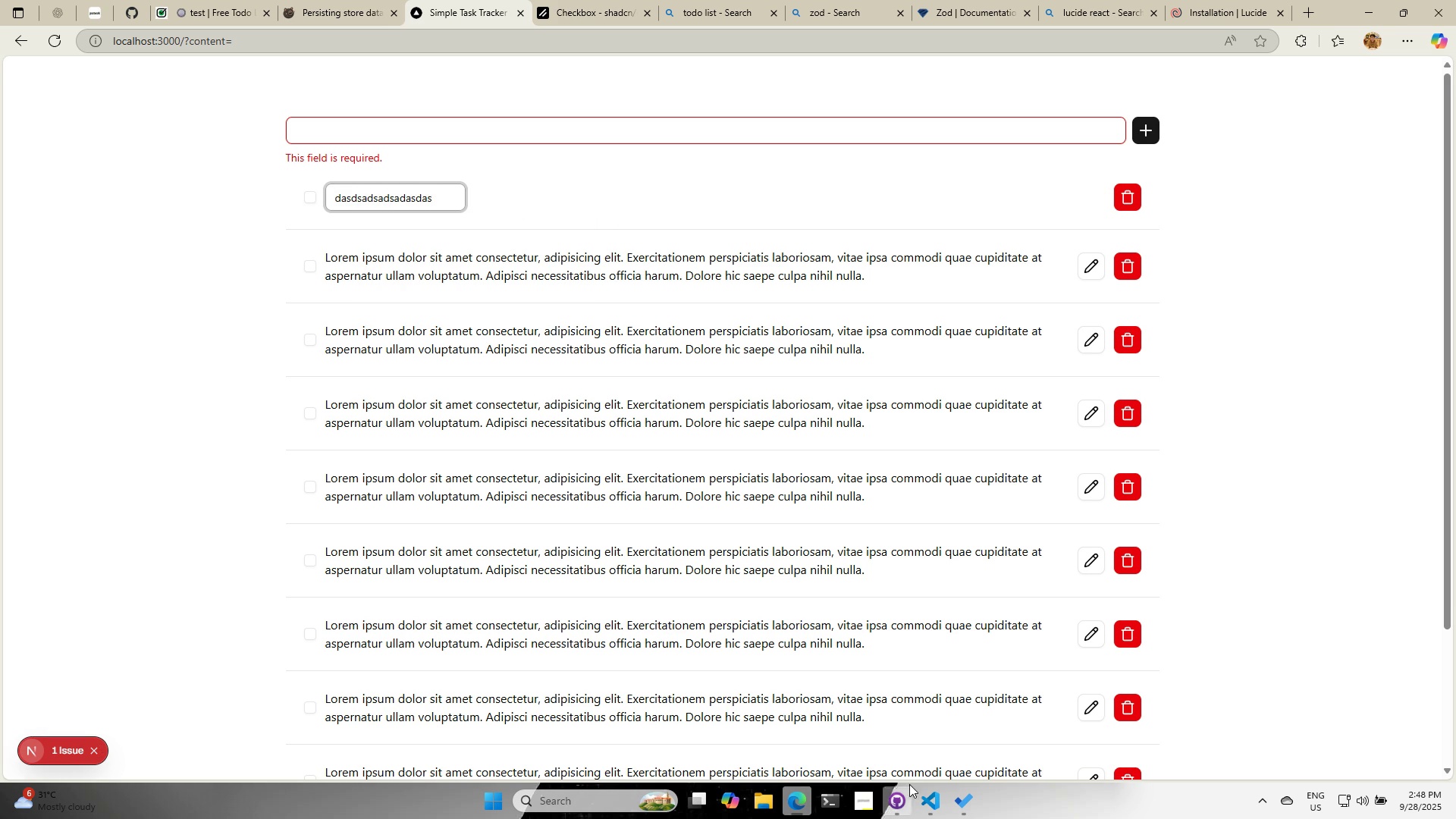 
mouse_move([919, 814])
 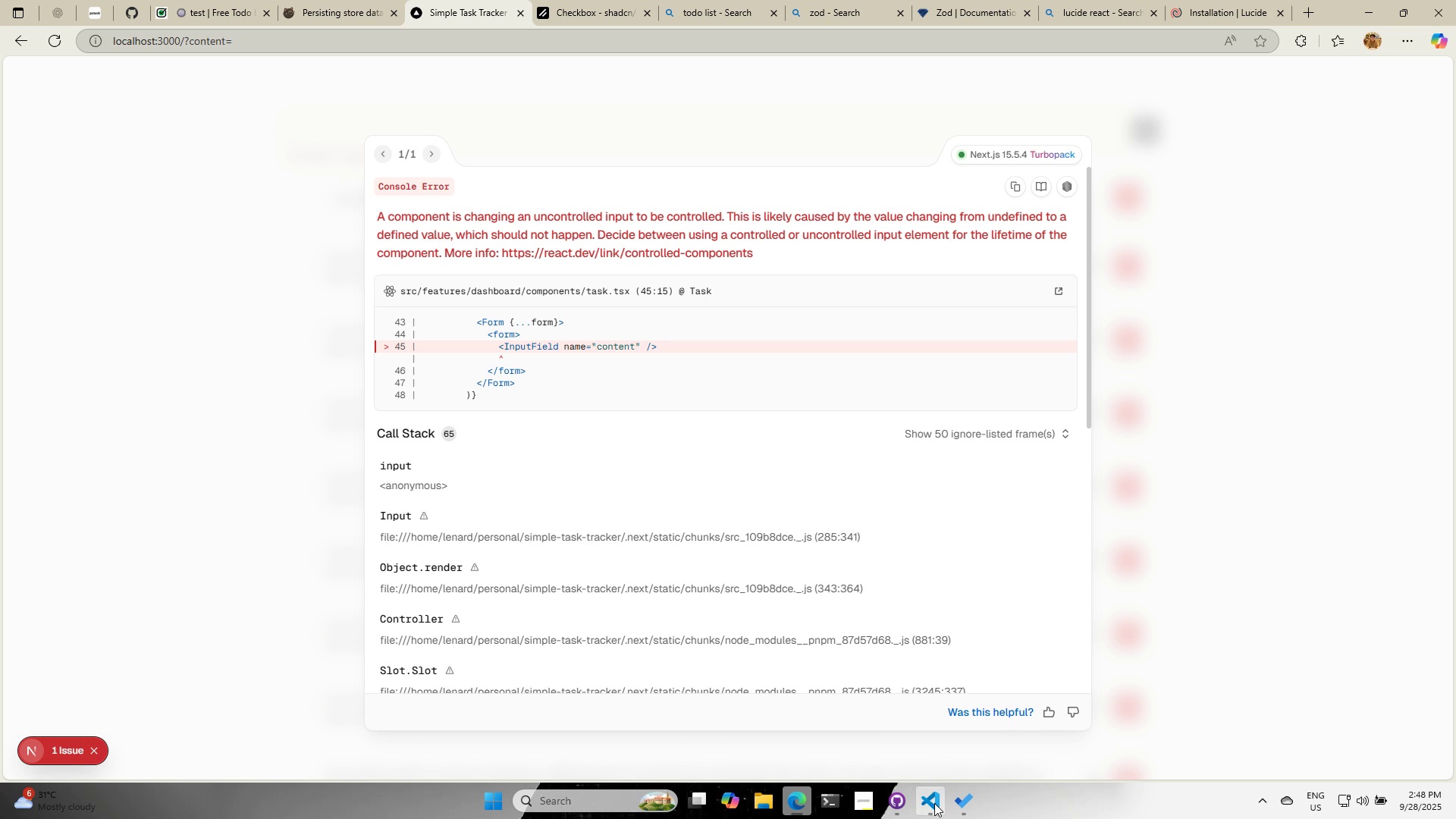 
wait(7.24)
 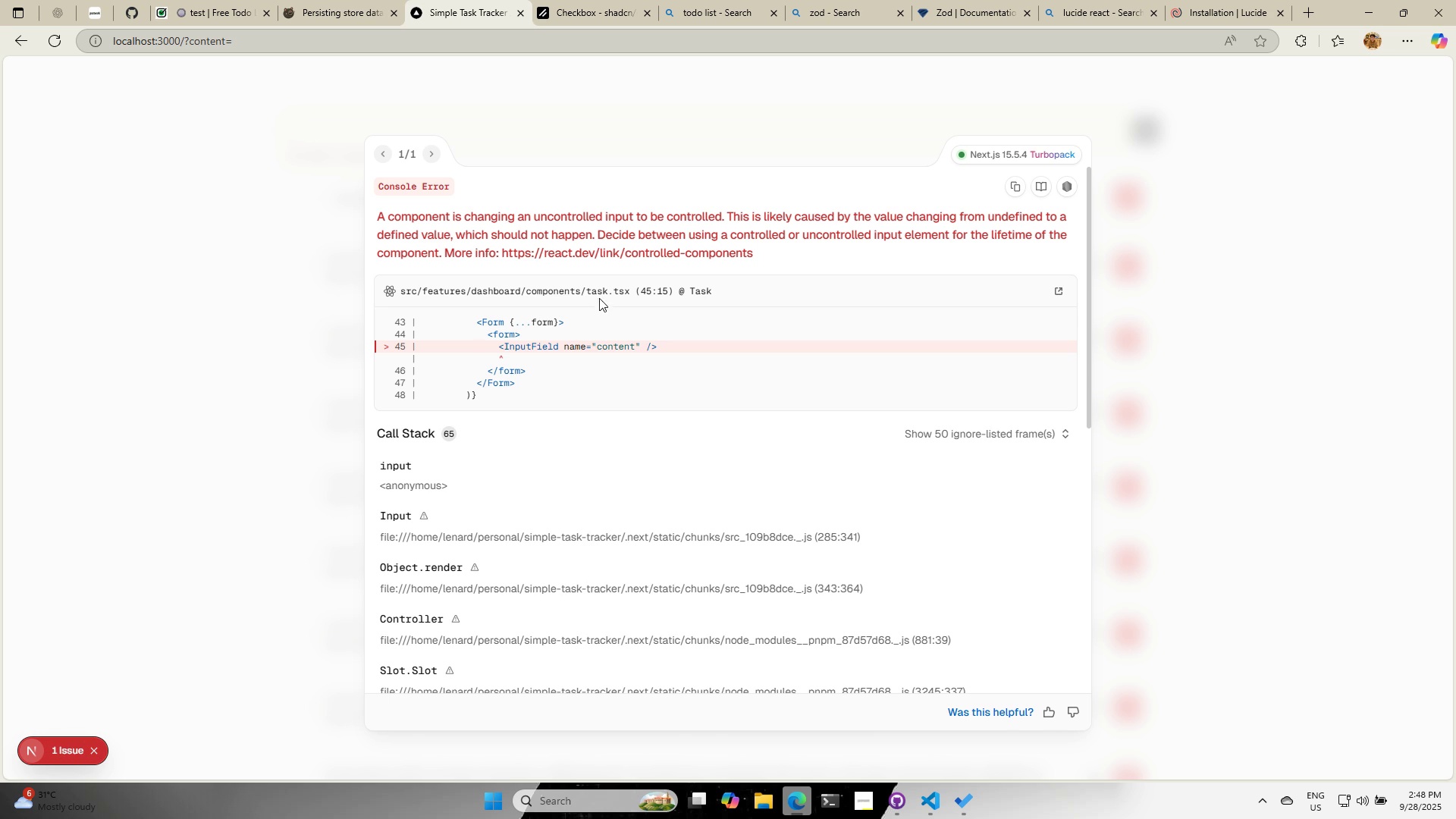 
left_click([934, 803])
 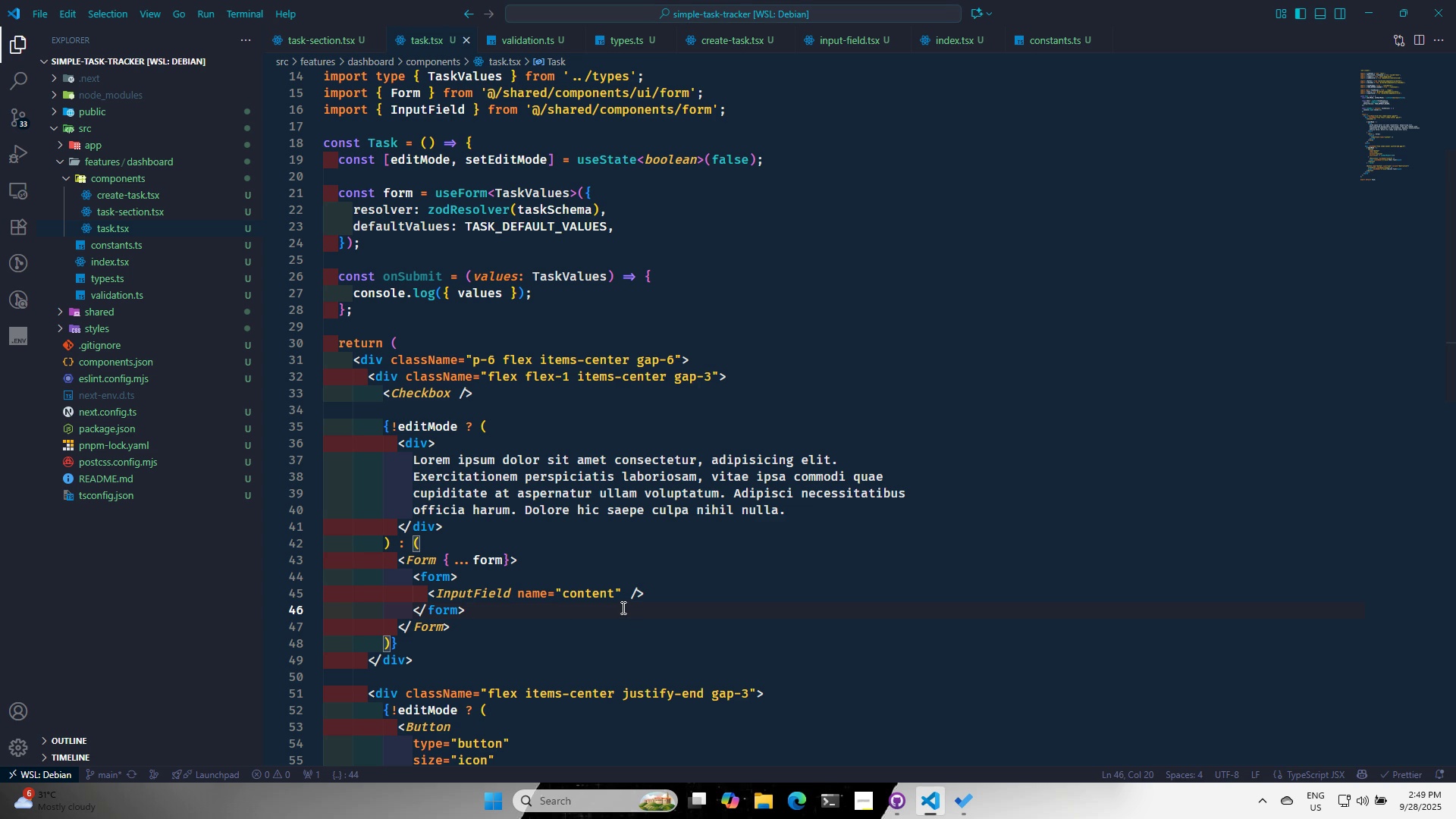 
wait(7.5)
 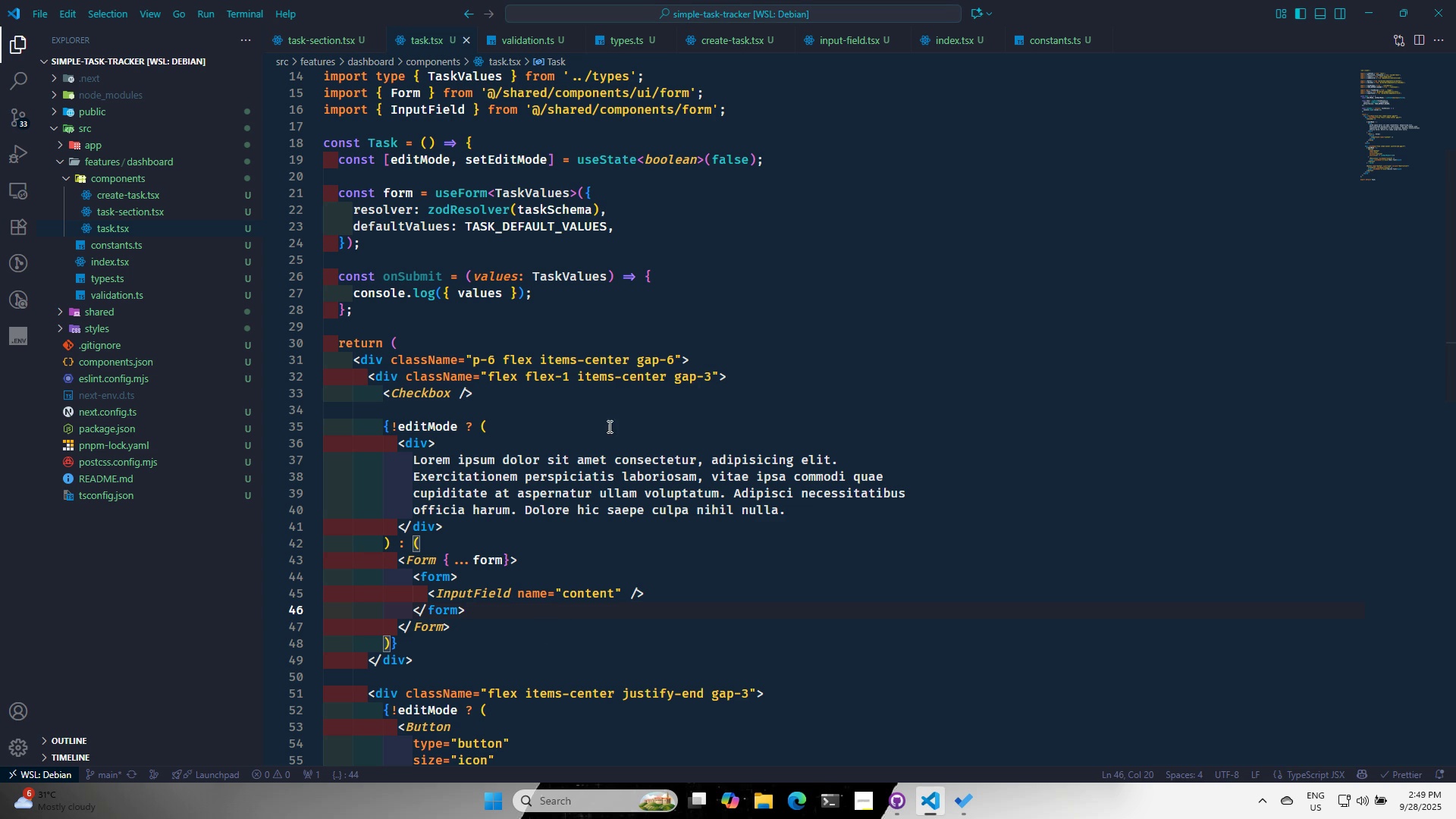 
key(ArrowRight)
 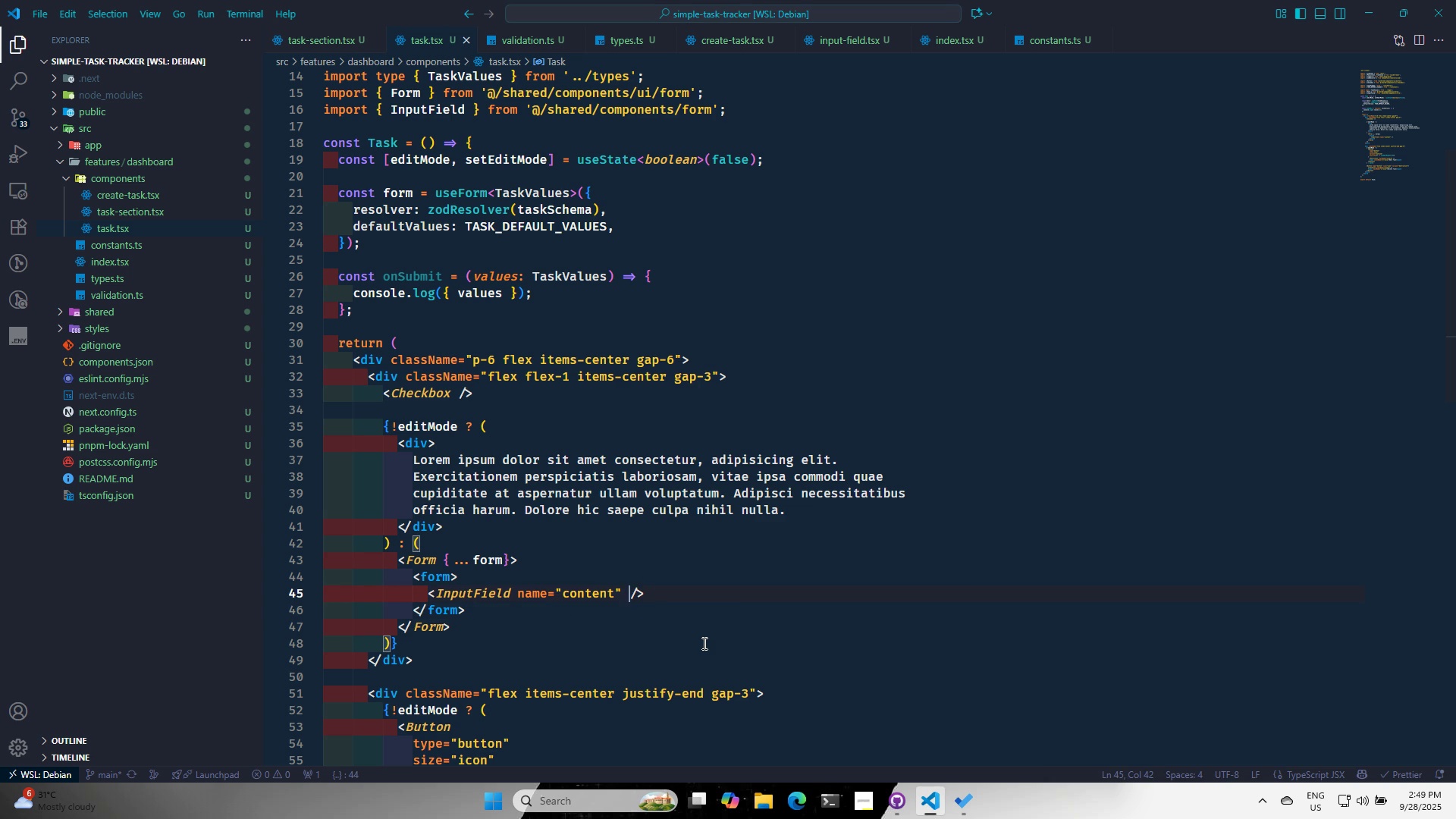 
type(cla)
 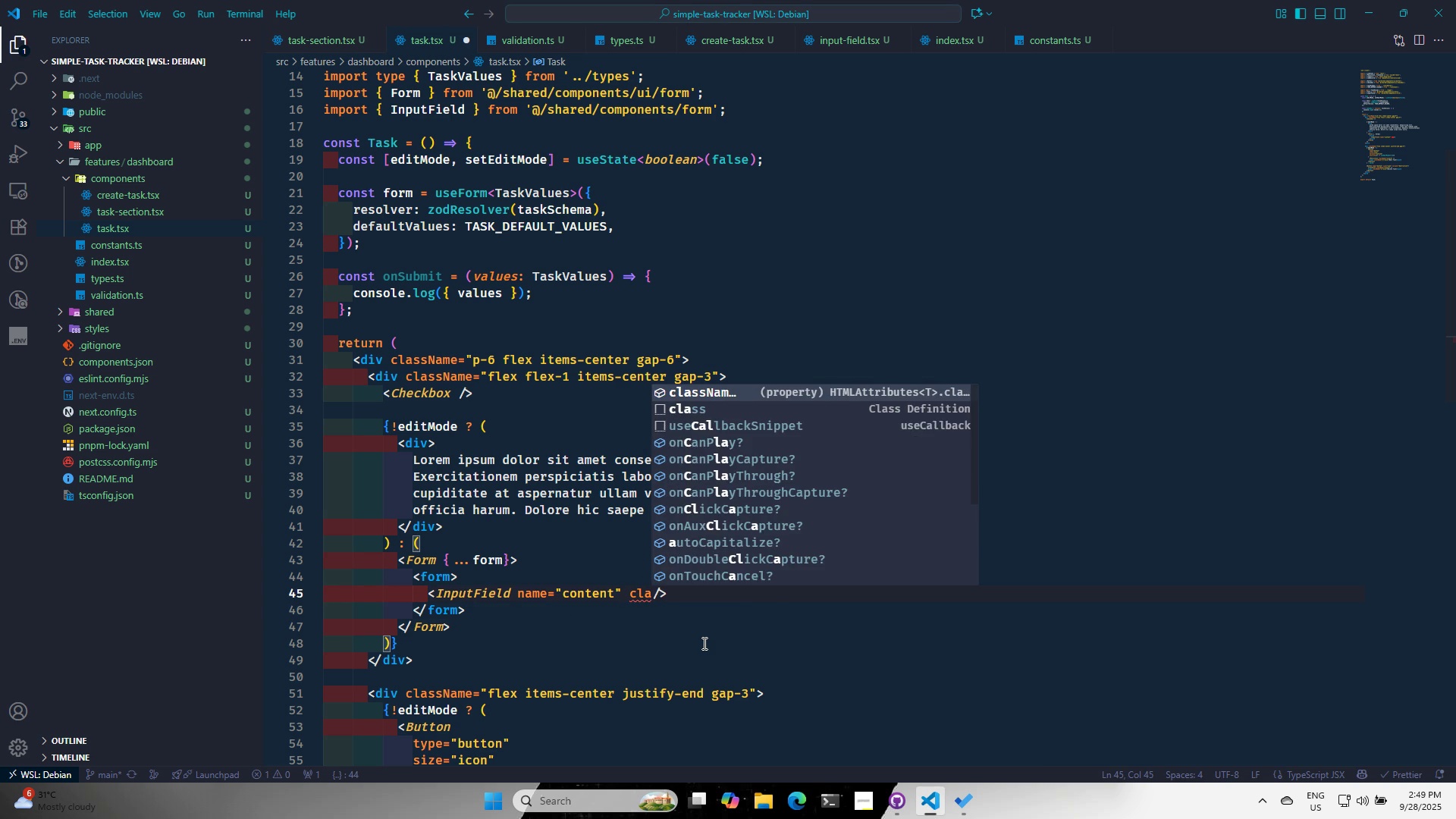 
key(Enter)
 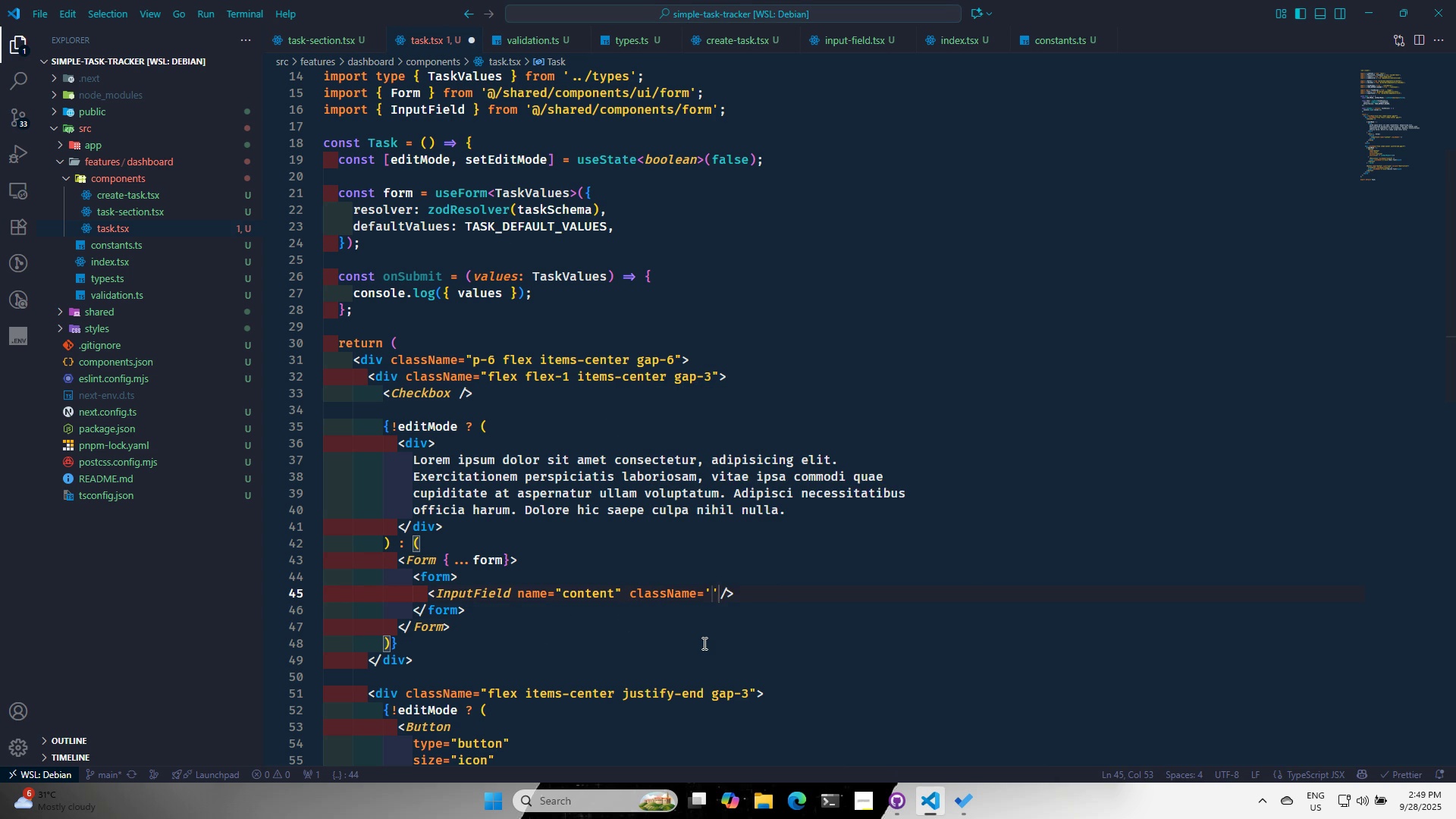 
key(W)
 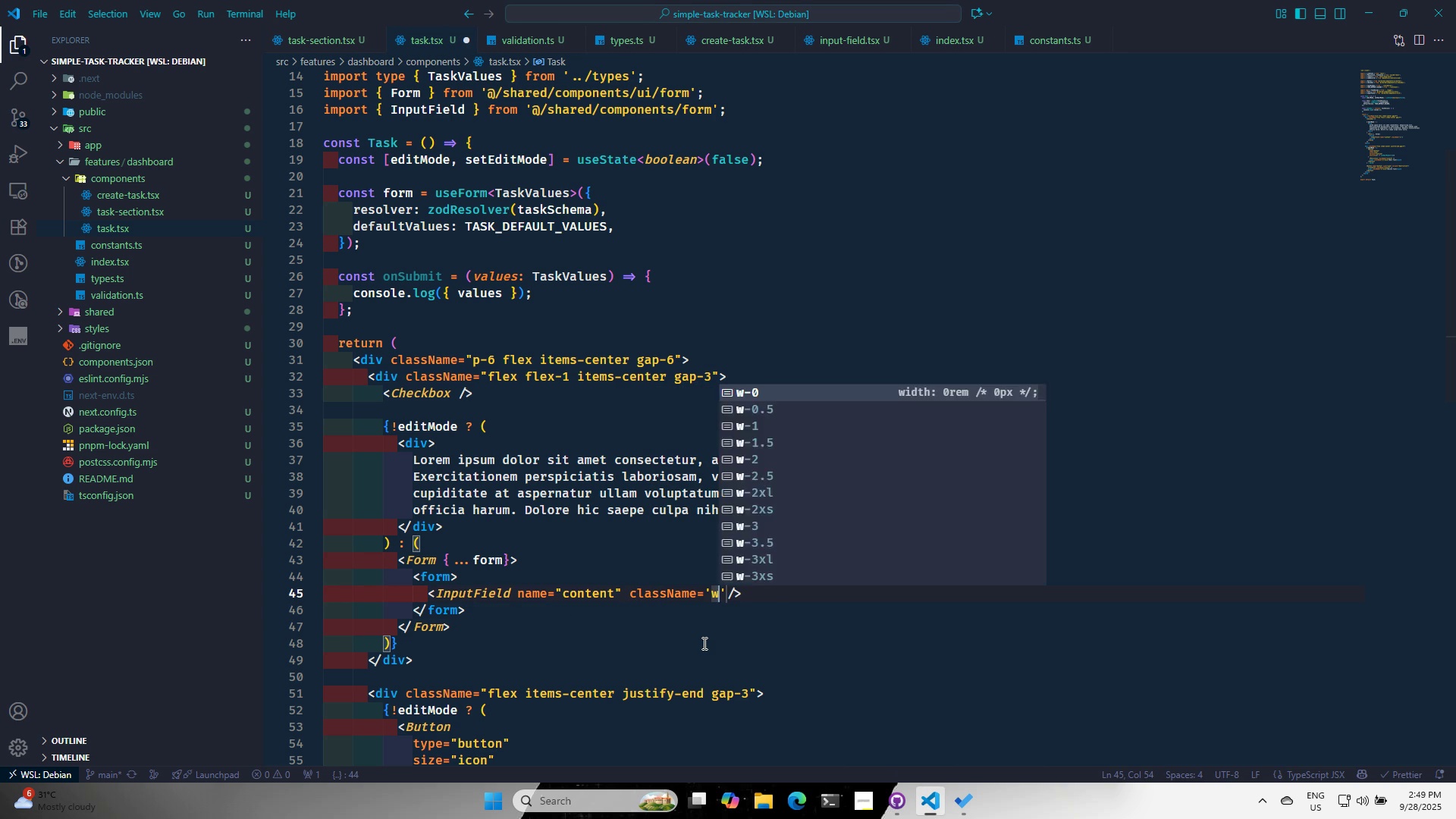 
key(Minus)
 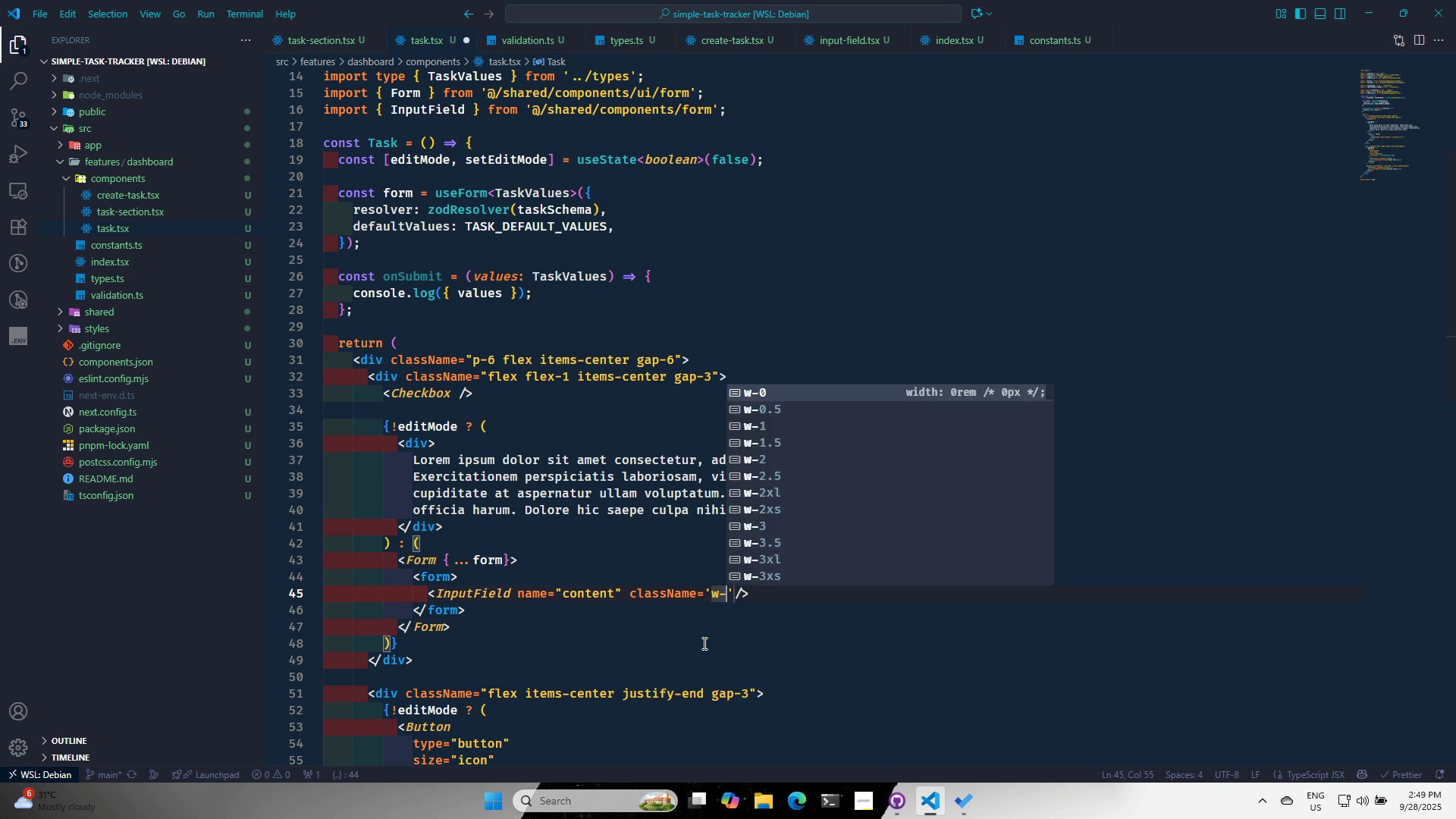 
key(F)
 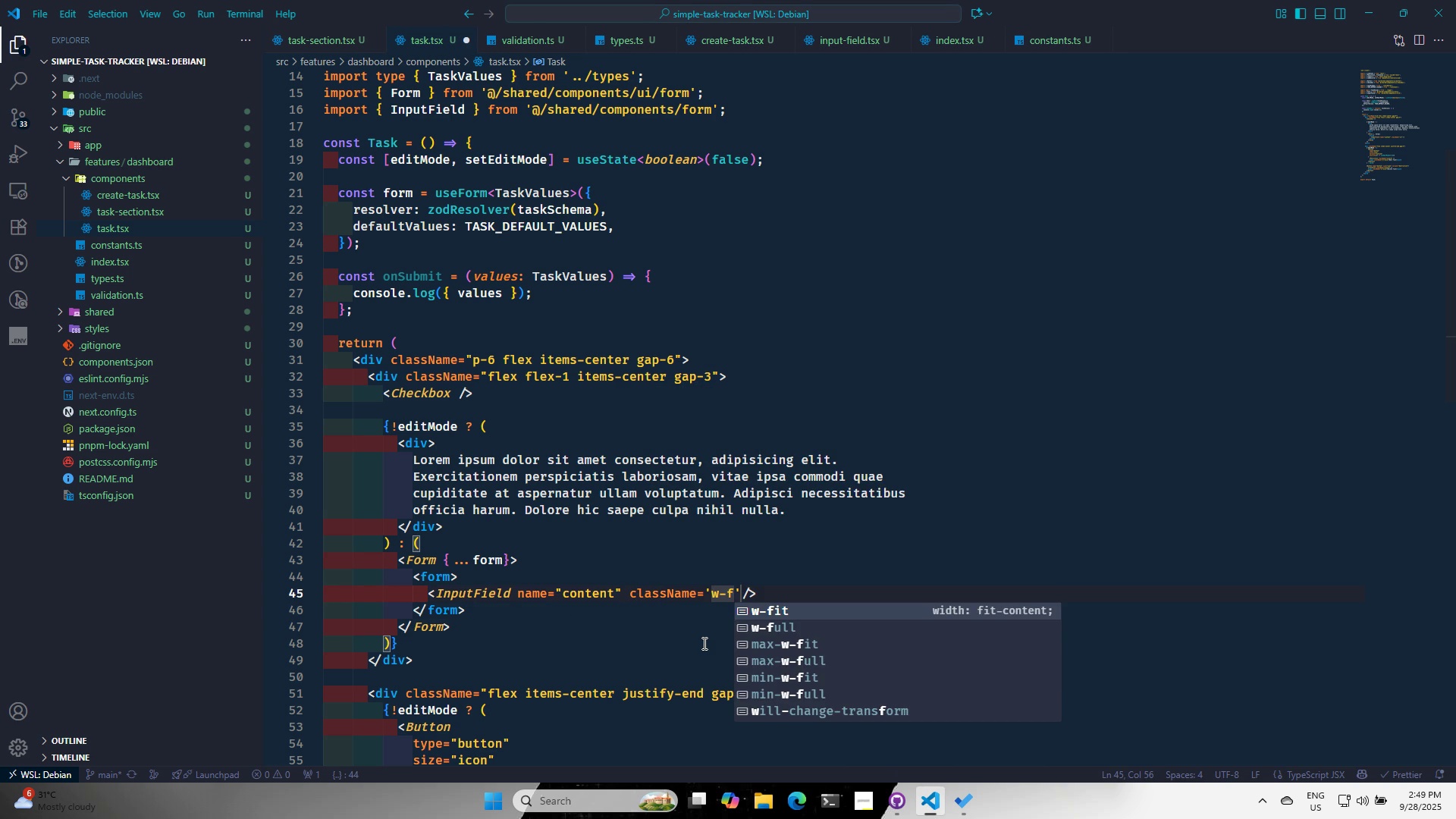 
key(ArrowDown)
 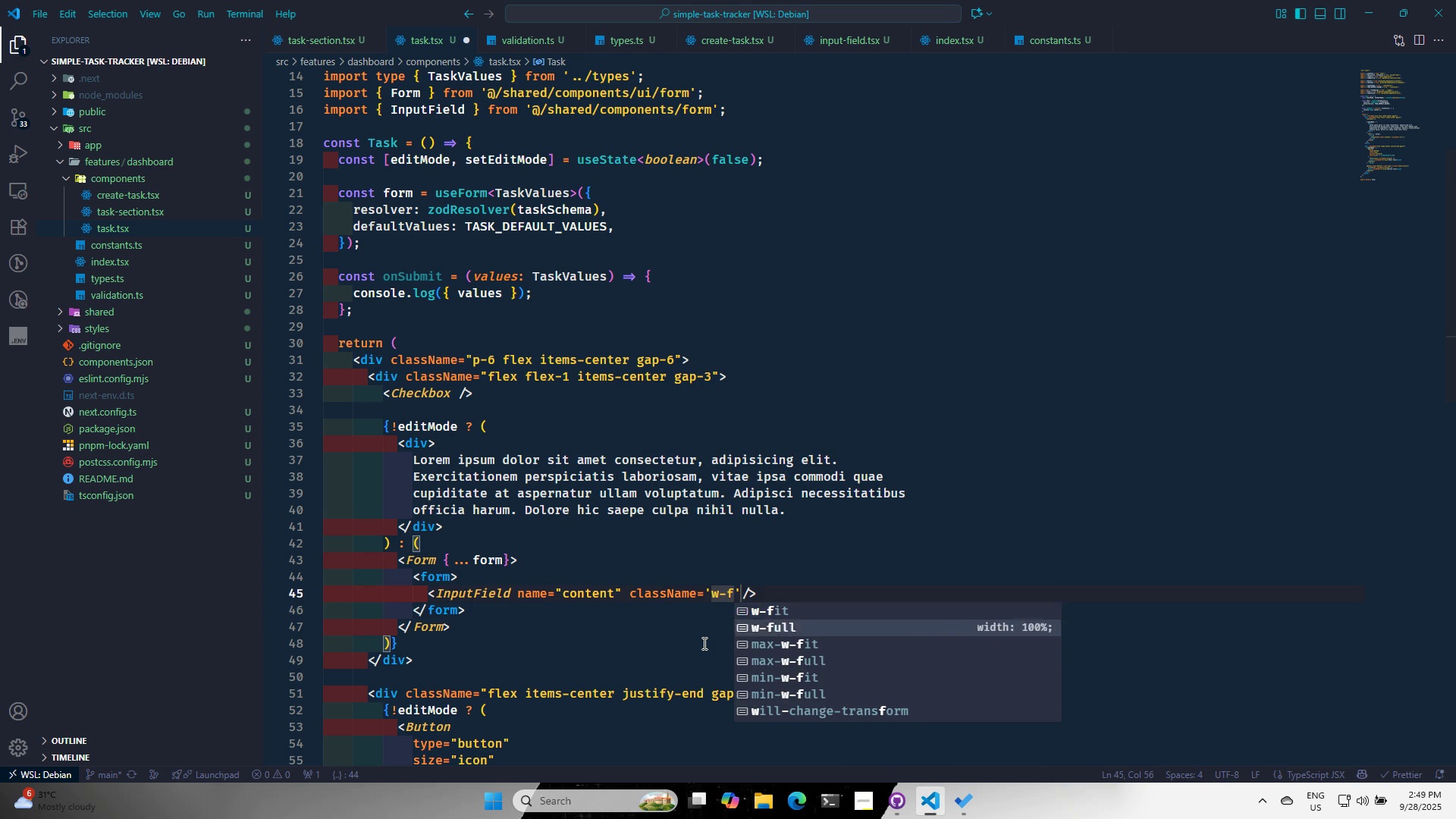 
key(Enter)